 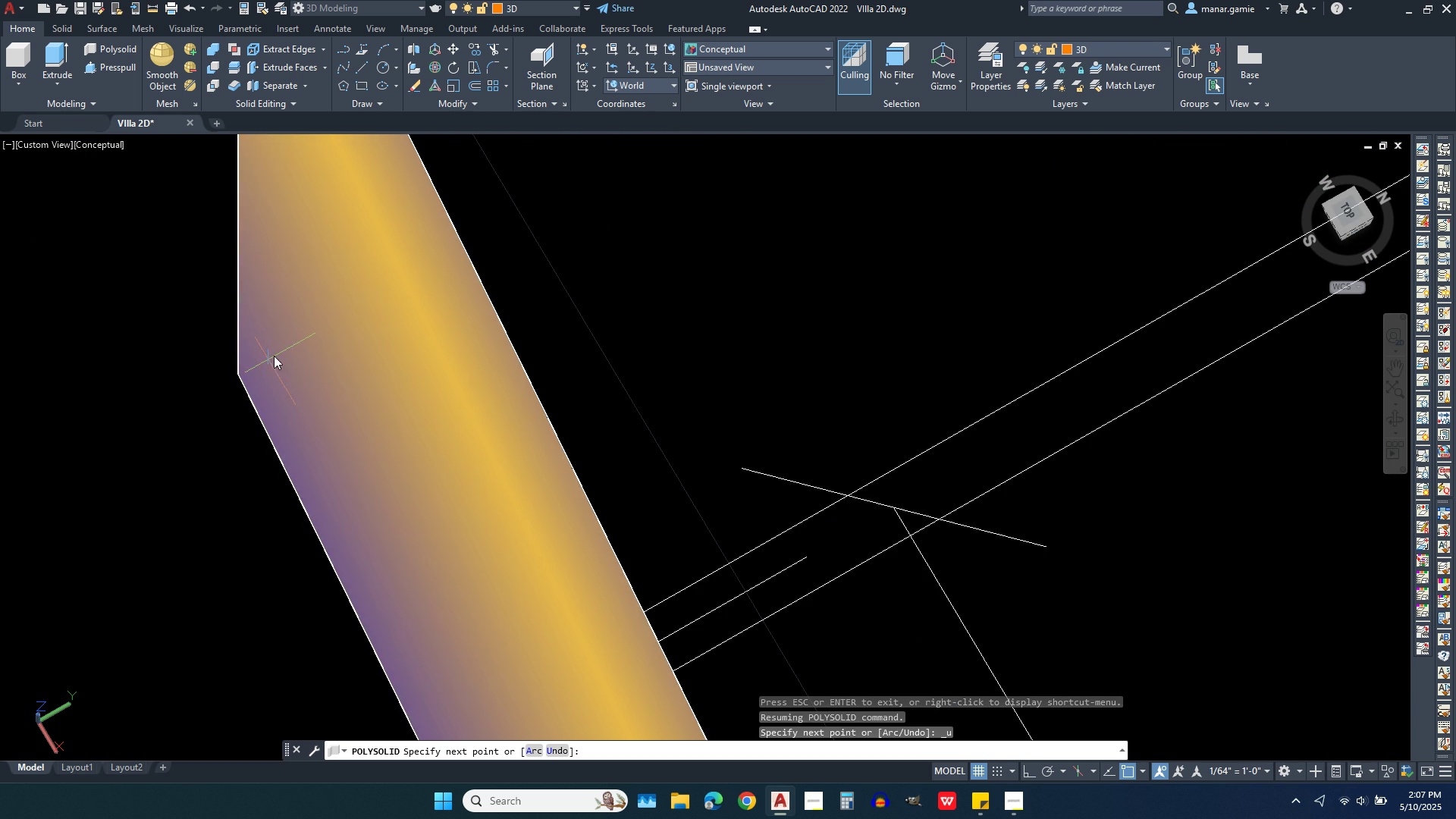 
scroll: coordinate [335, 337], scroll_direction: down, amount: 3.0
 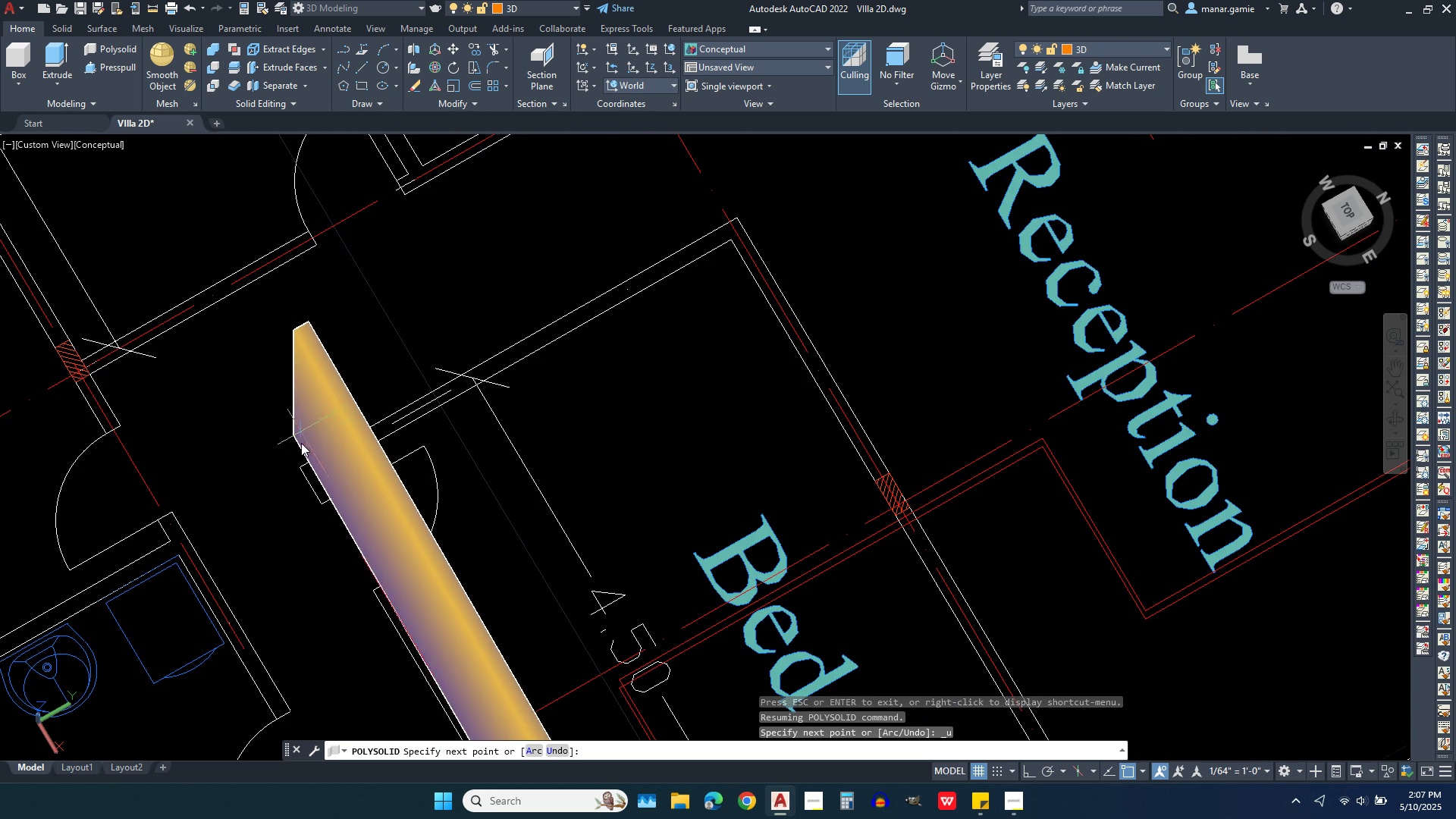 
scroll: coordinate [322, 480], scroll_direction: up, amount: 7.0
 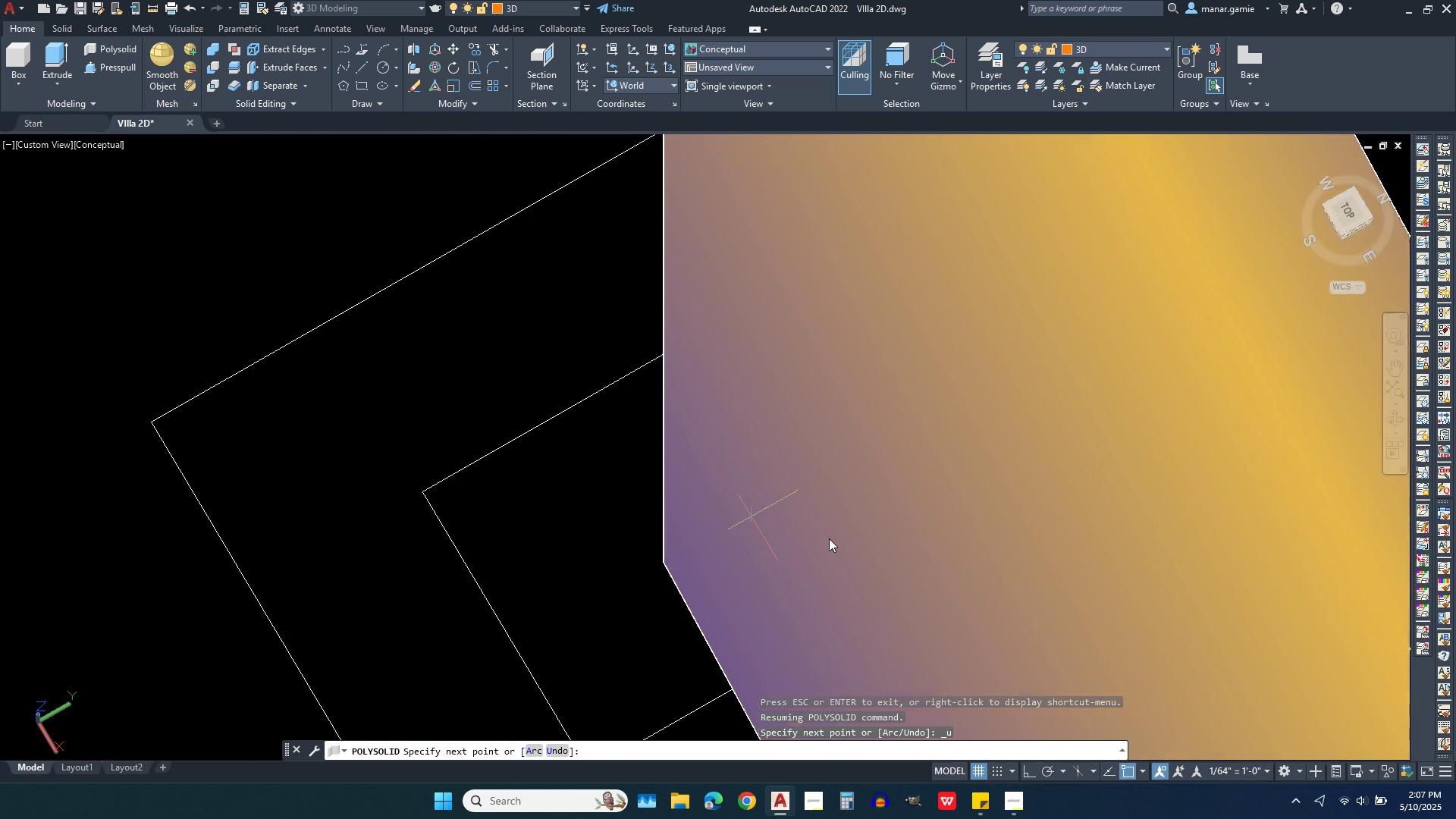 
scroll: coordinate [707, 427], scroll_direction: down, amount: 6.0
 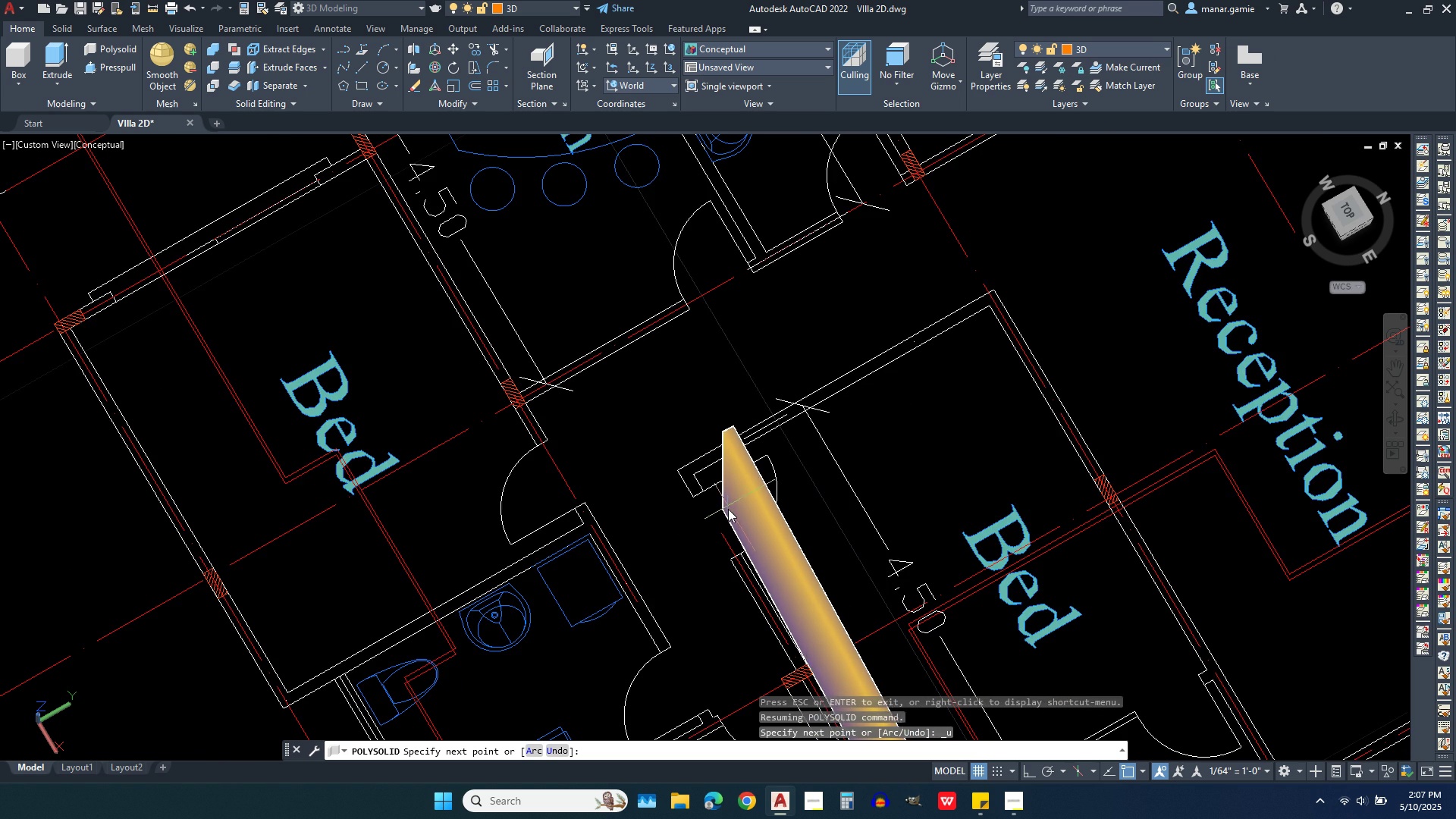 
scroll: coordinate [728, 509], scroll_direction: up, amount: 1.0
 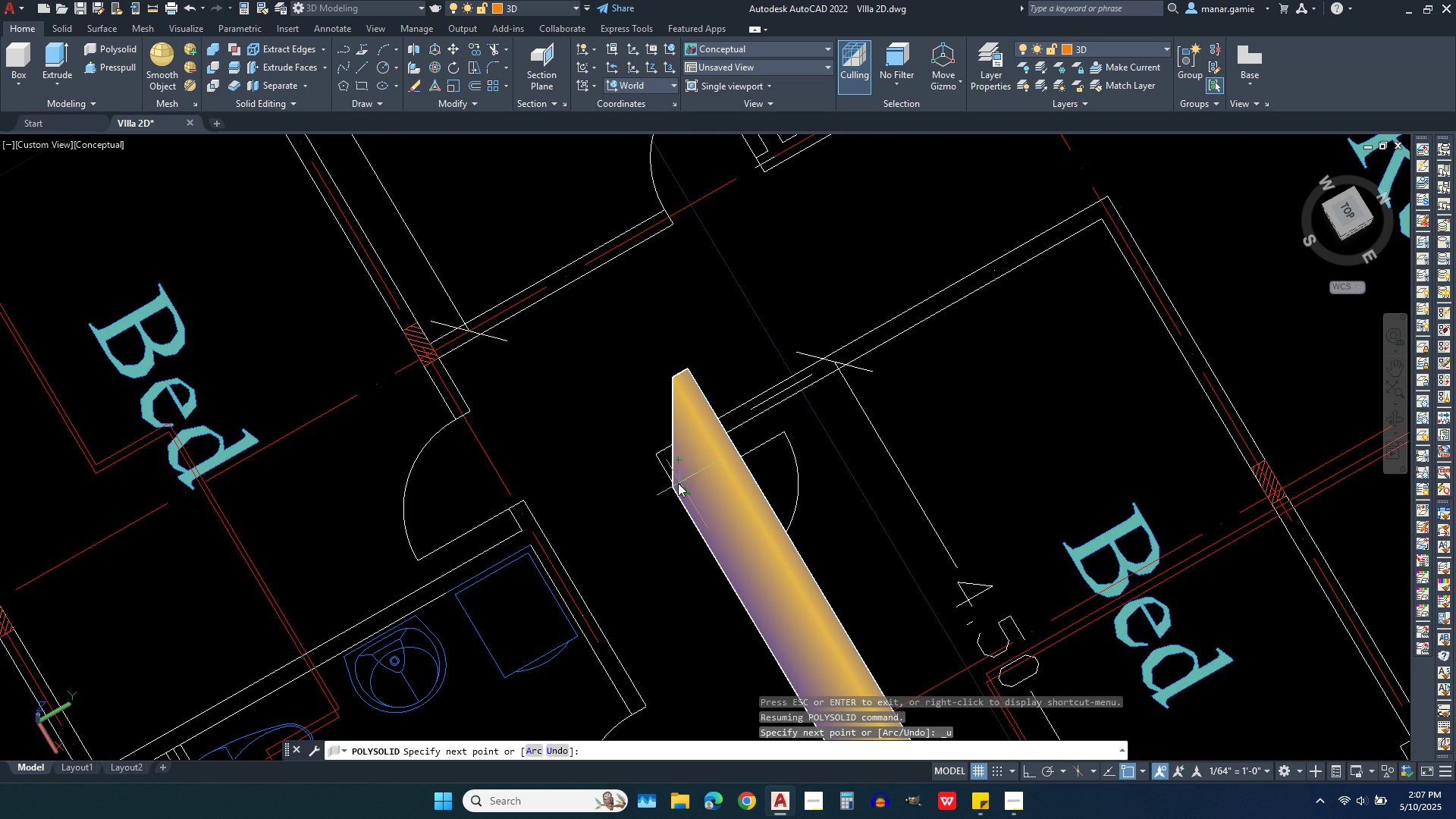 
wait(7.25)
 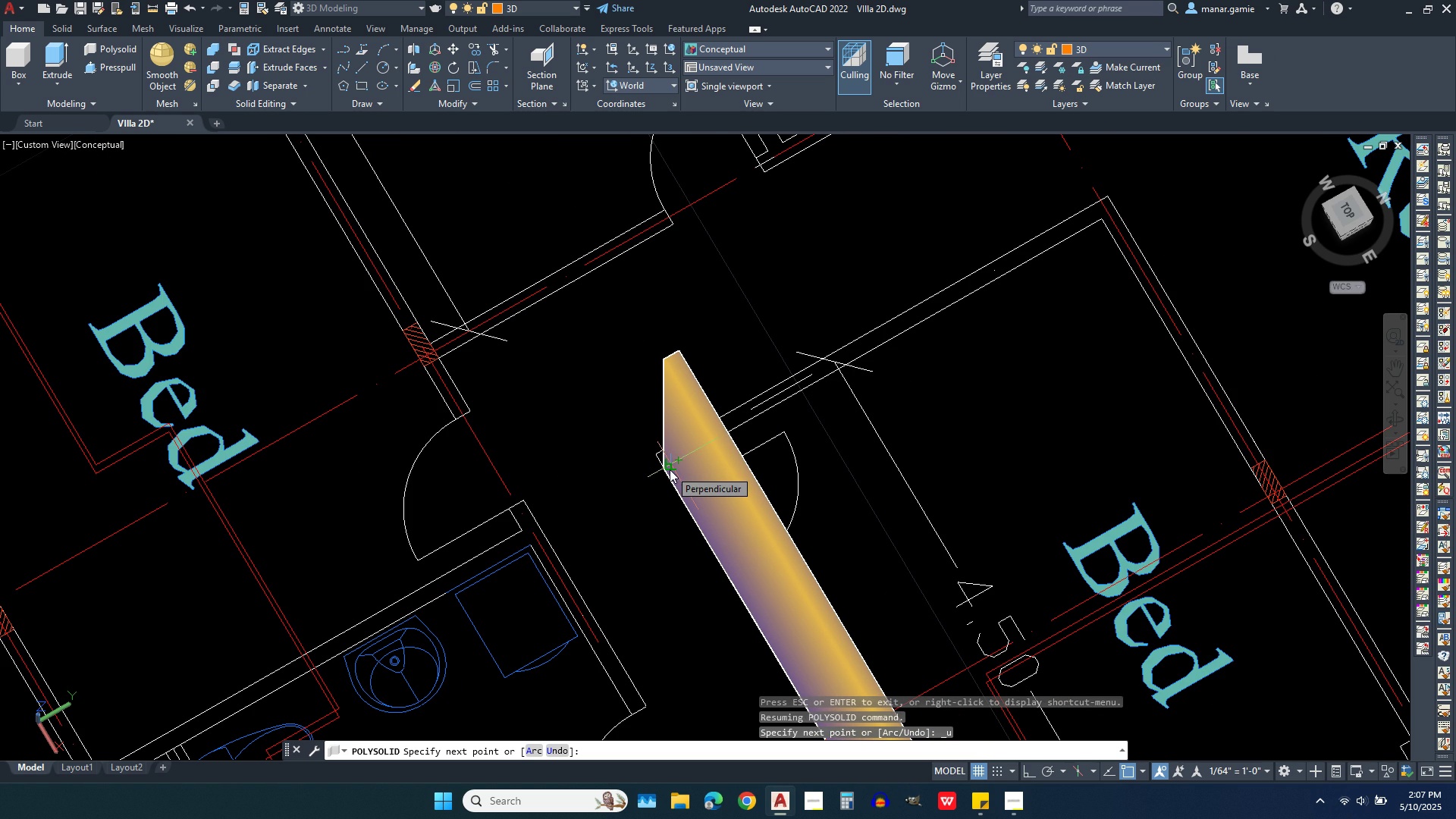 
left_click([667, 467])
 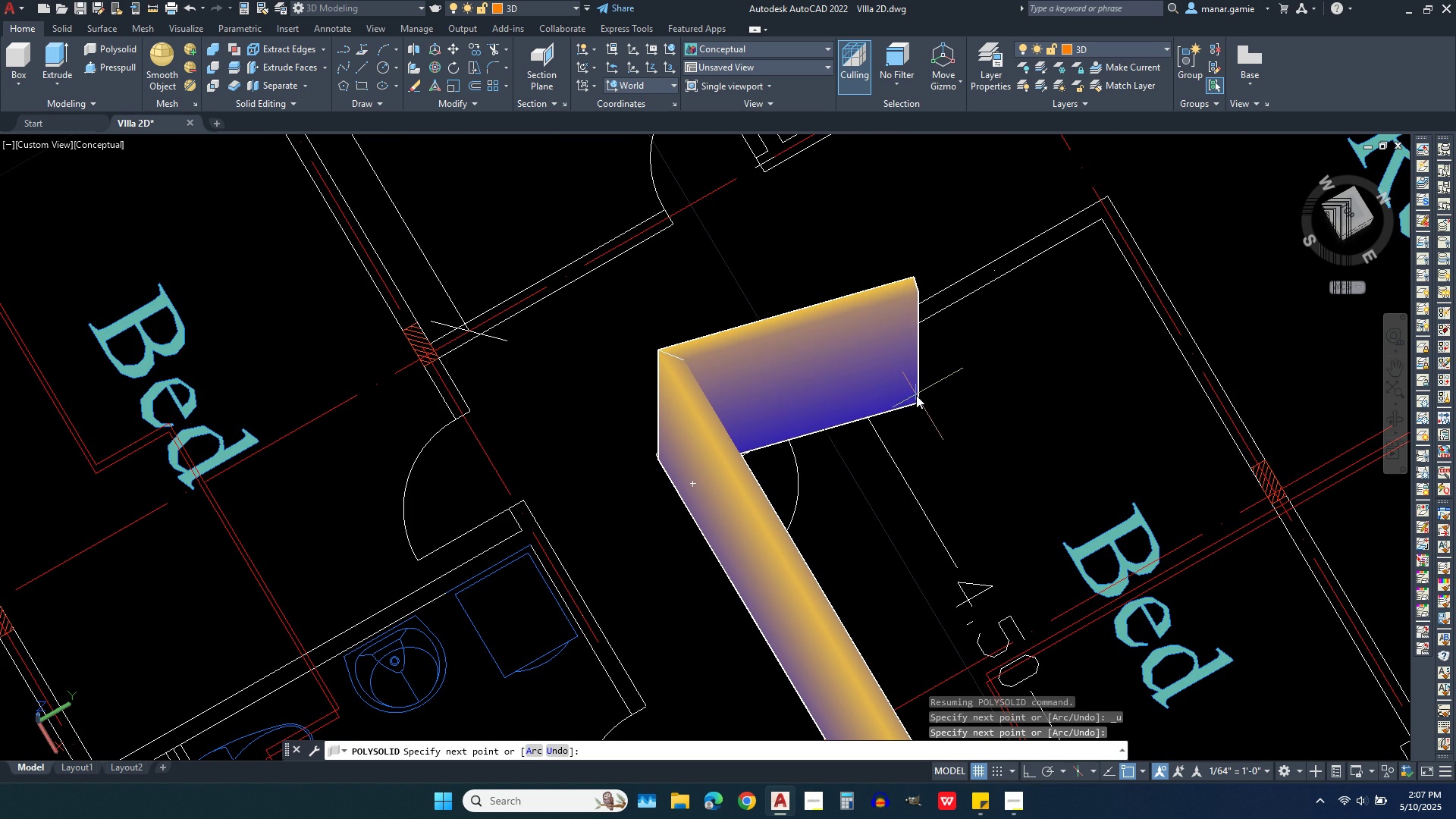 
key(Escape)
 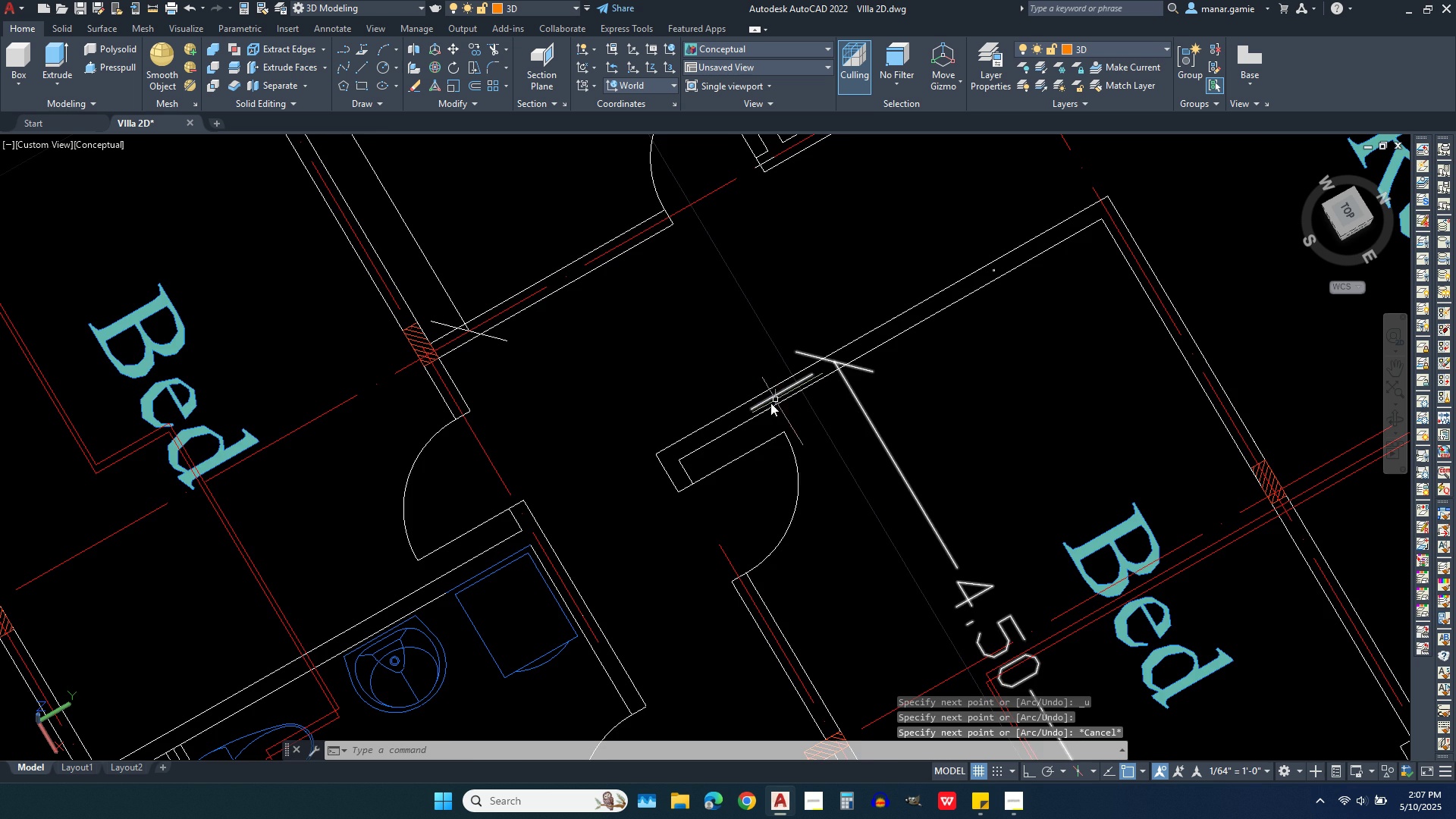 
scroll: coordinate [694, 443], scroll_direction: down, amount: 3.0
 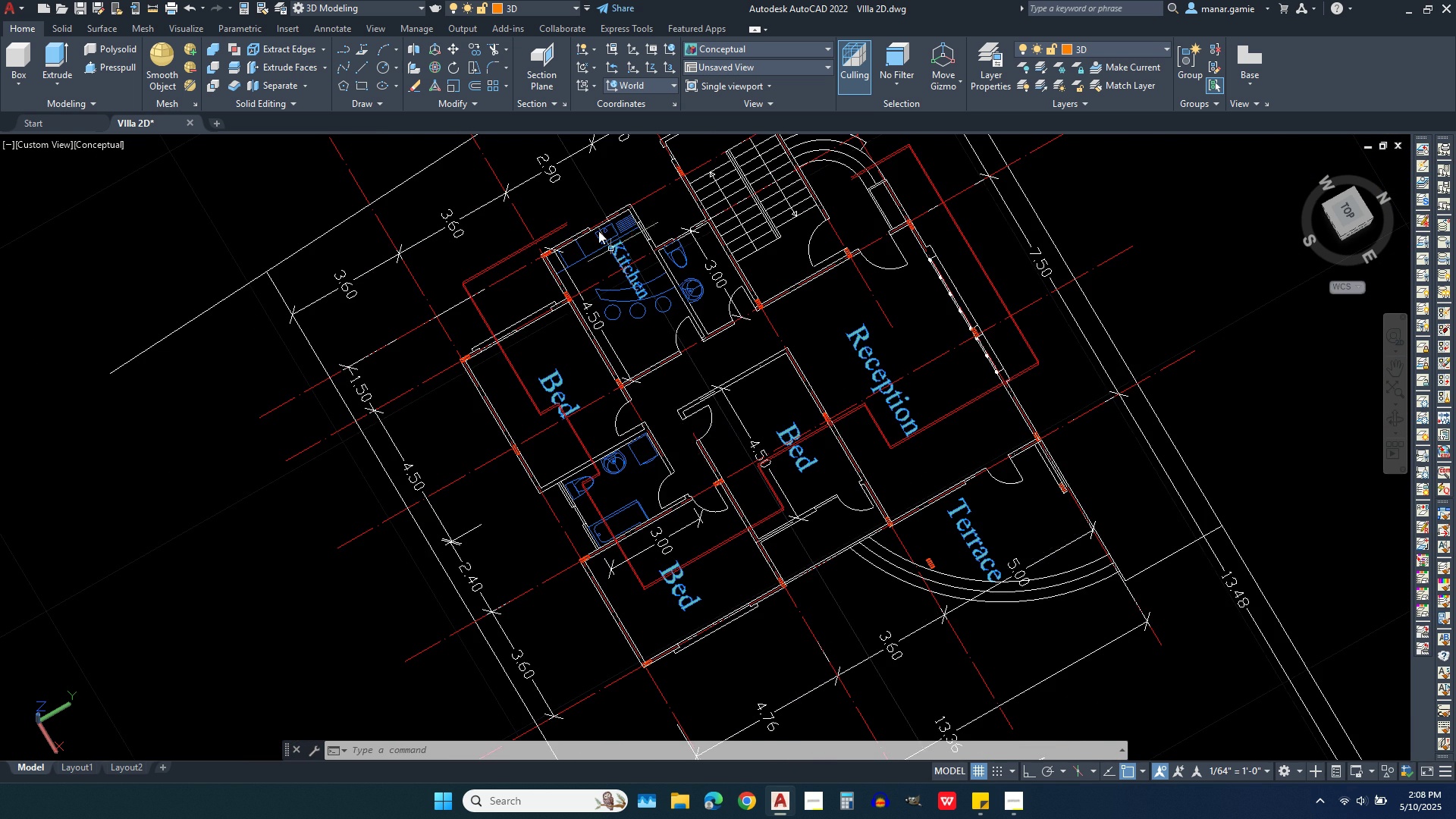 
scroll: coordinate [593, 220], scroll_direction: up, amount: 2.0
 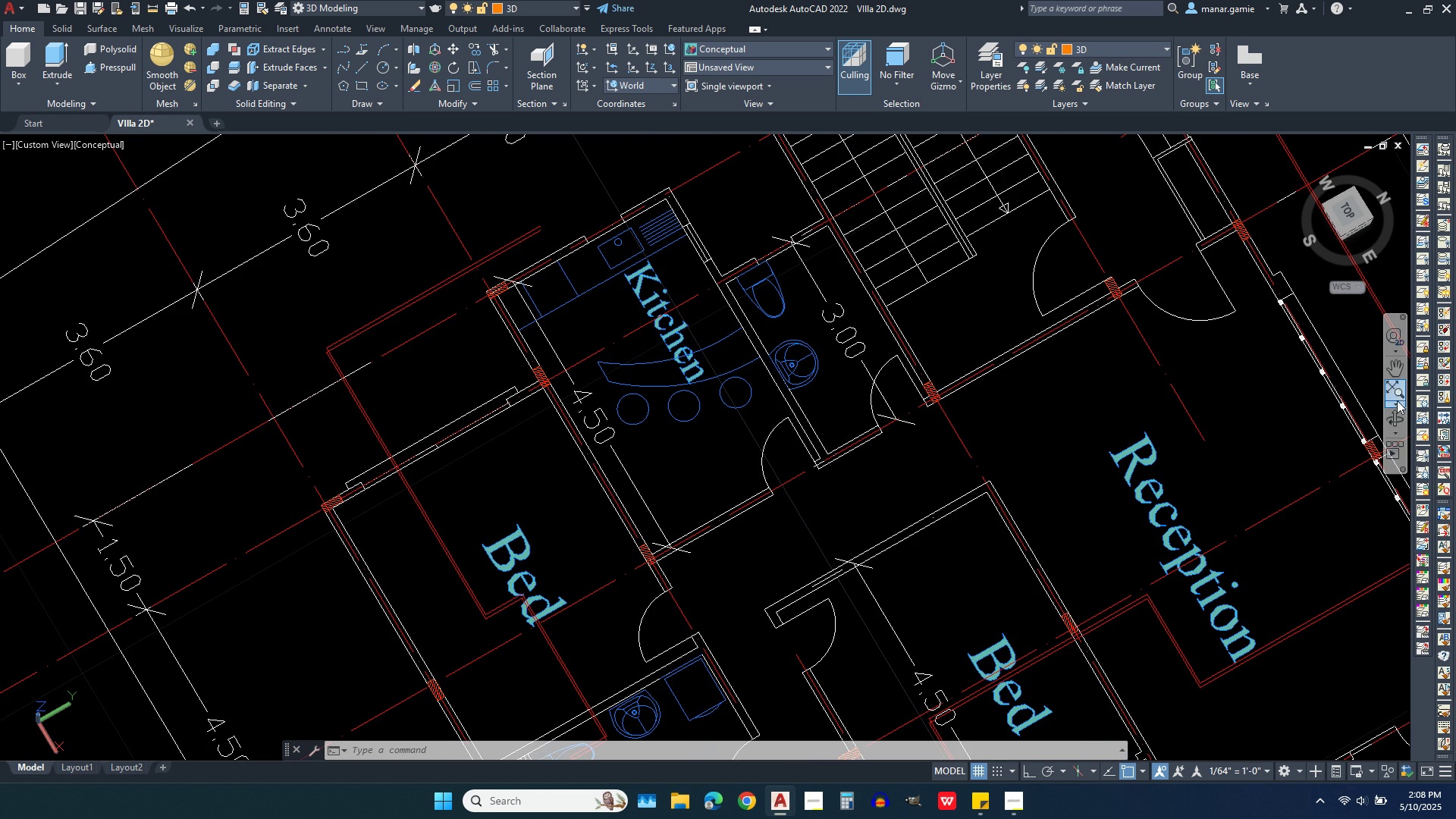 
left_click([1392, 419])
 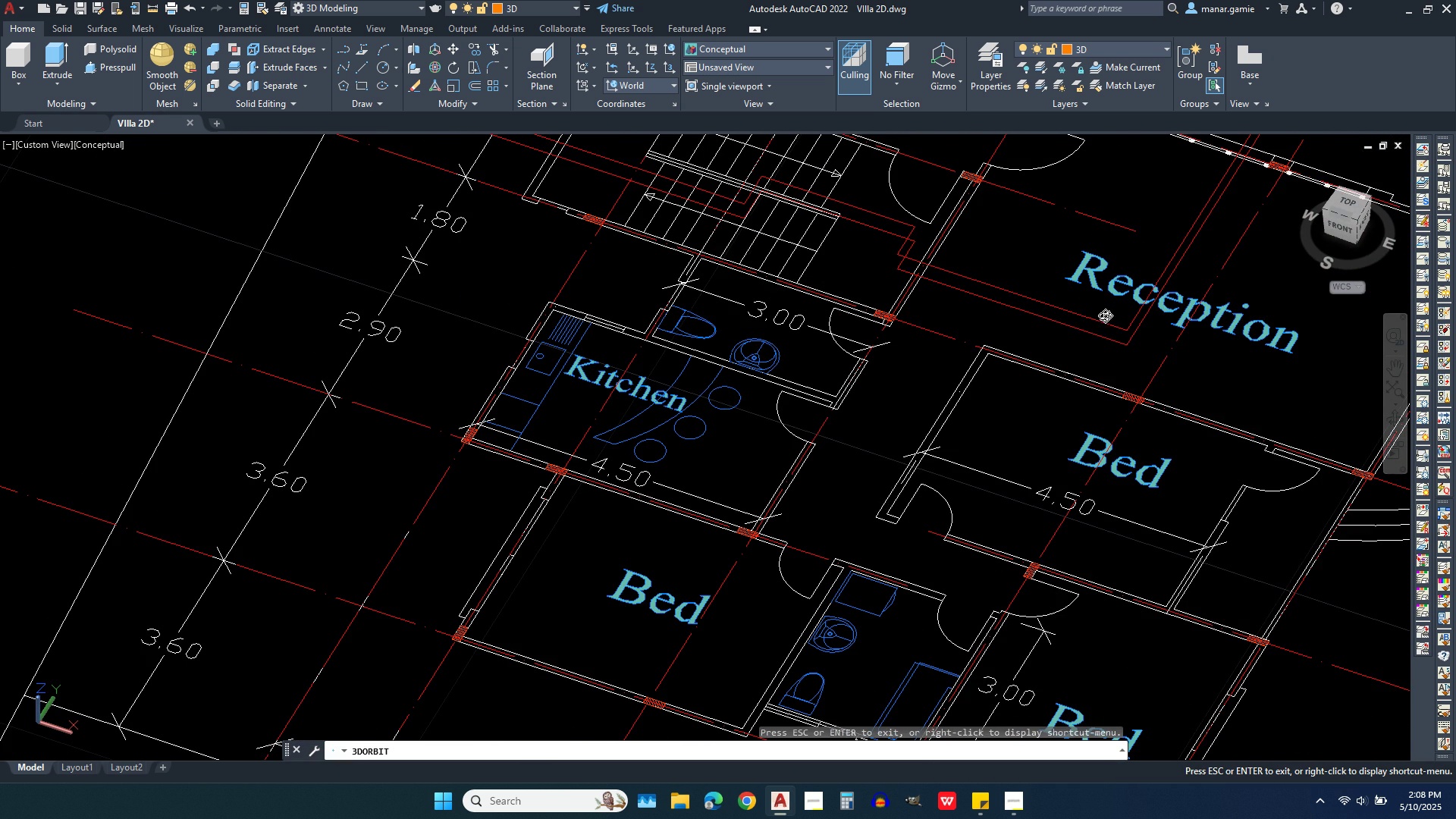 
scroll: coordinate [699, 371], scroll_direction: up, amount: 5.0
 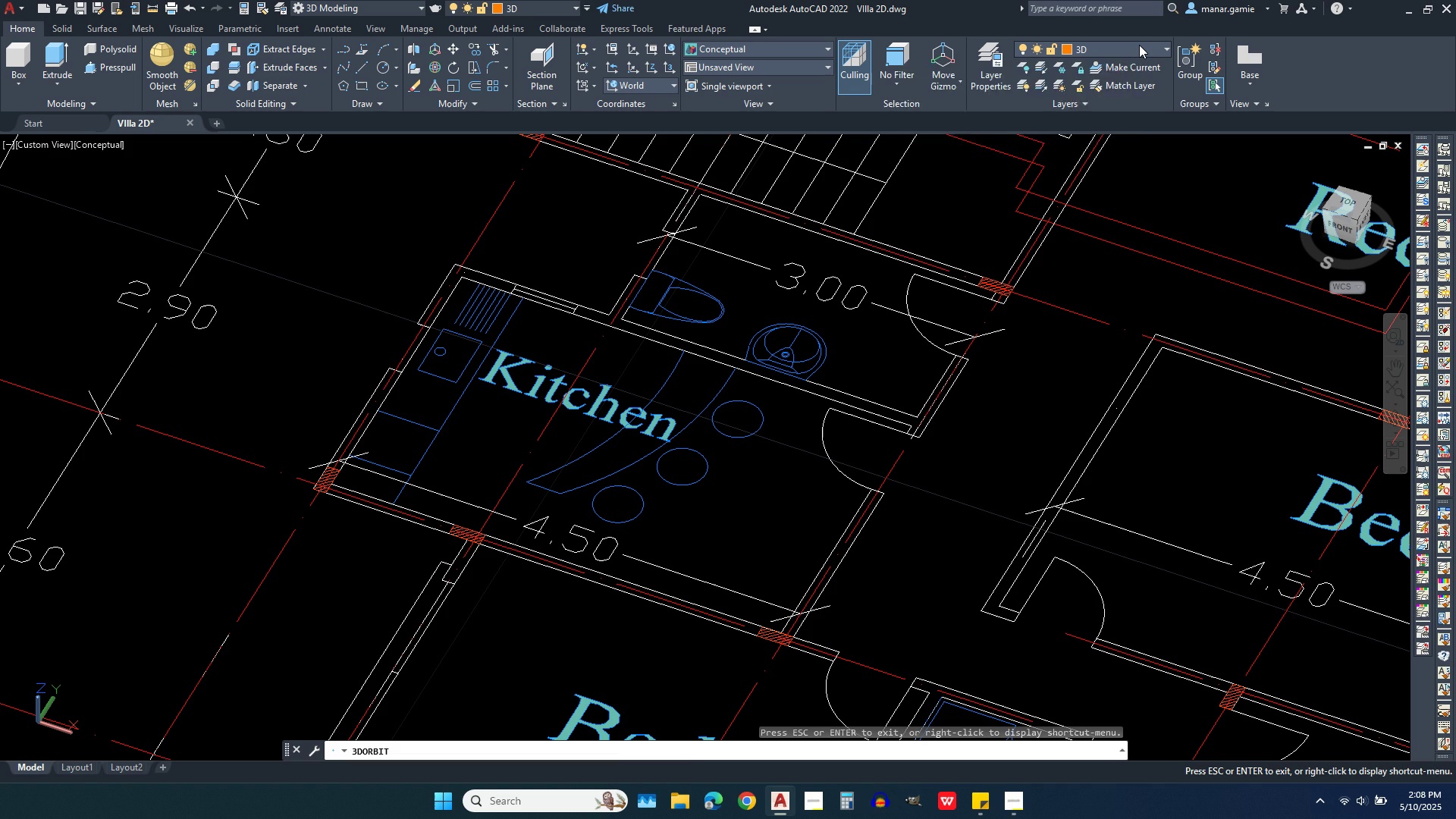 
key(Escape)
 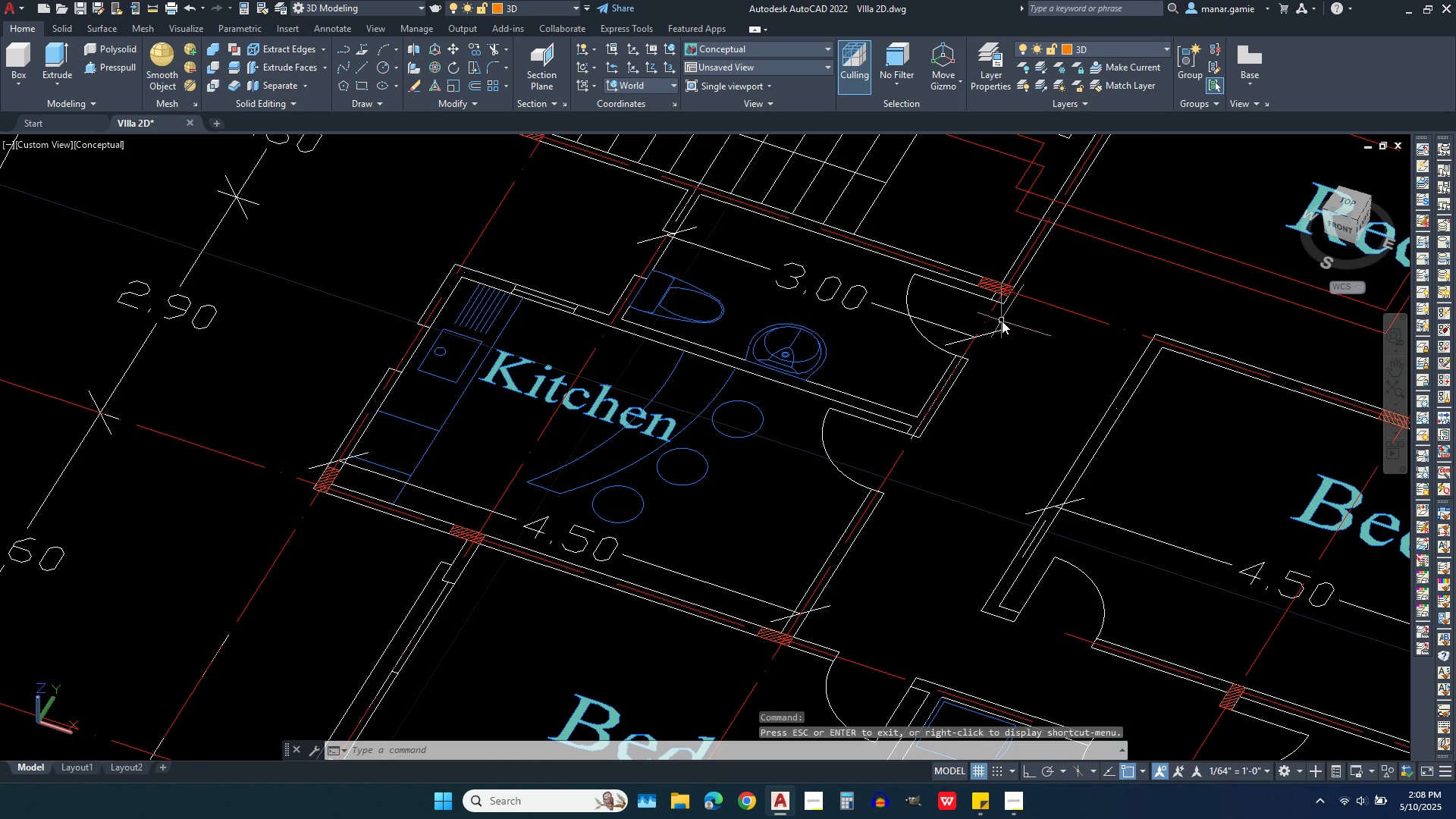 
scroll: coordinate [670, 655], scroll_direction: up, amount: 7.0
 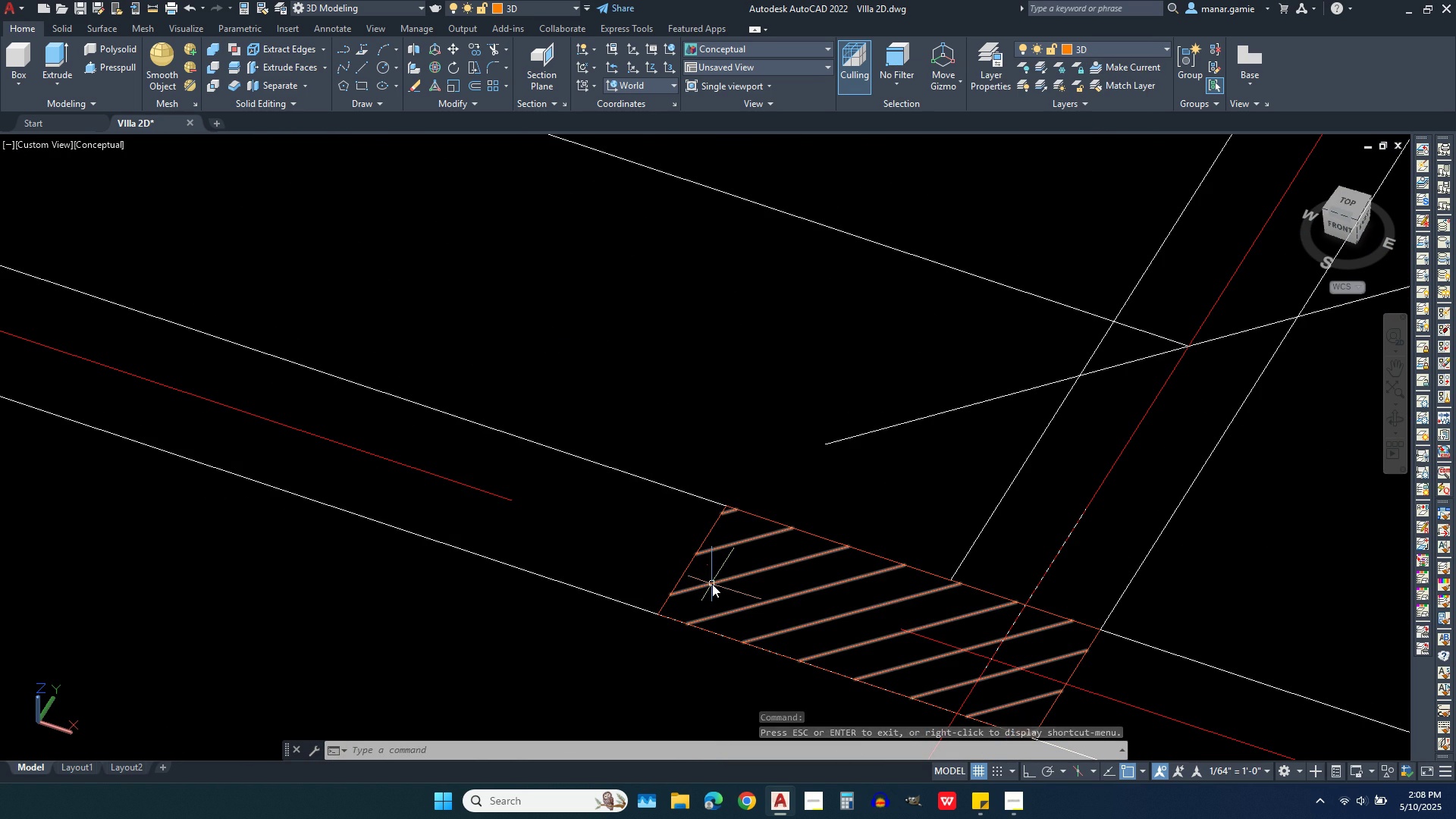 
left_click([712, 584])